 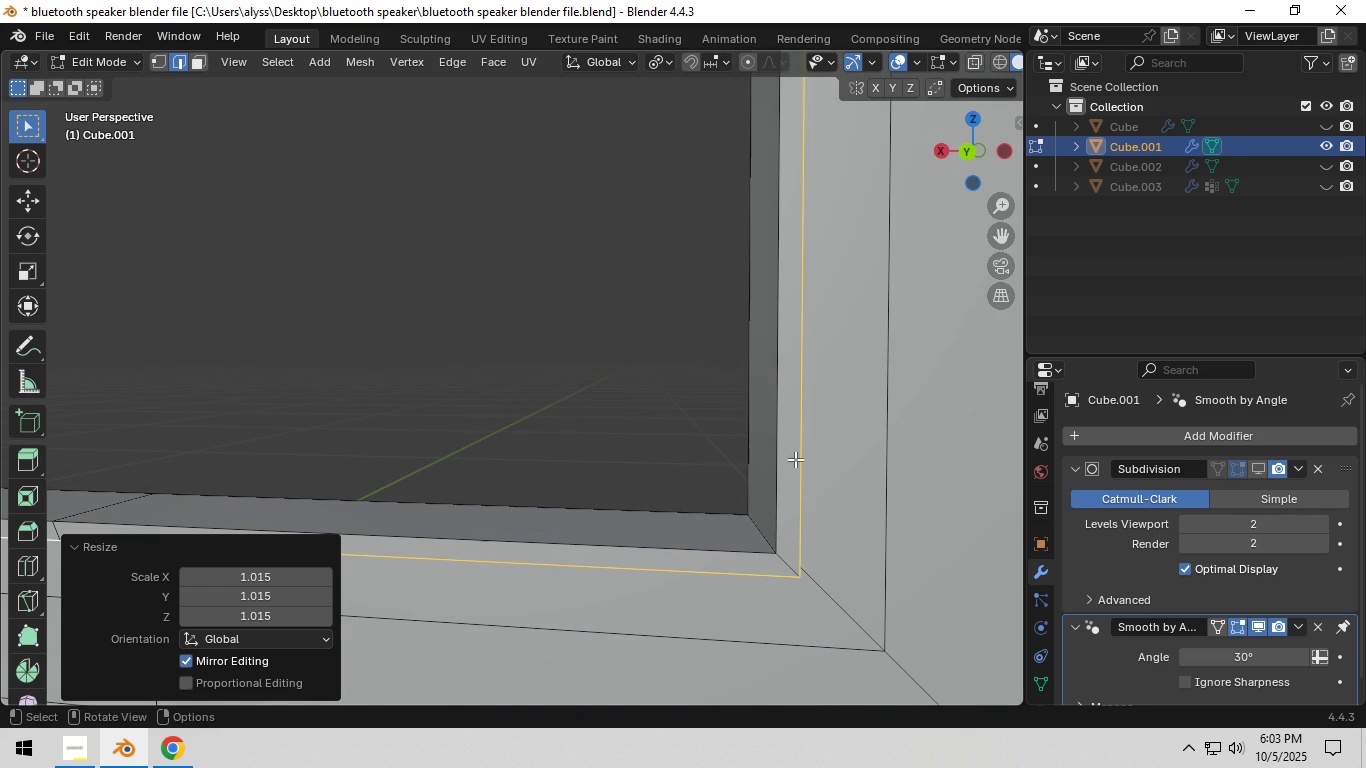 
key(S)
 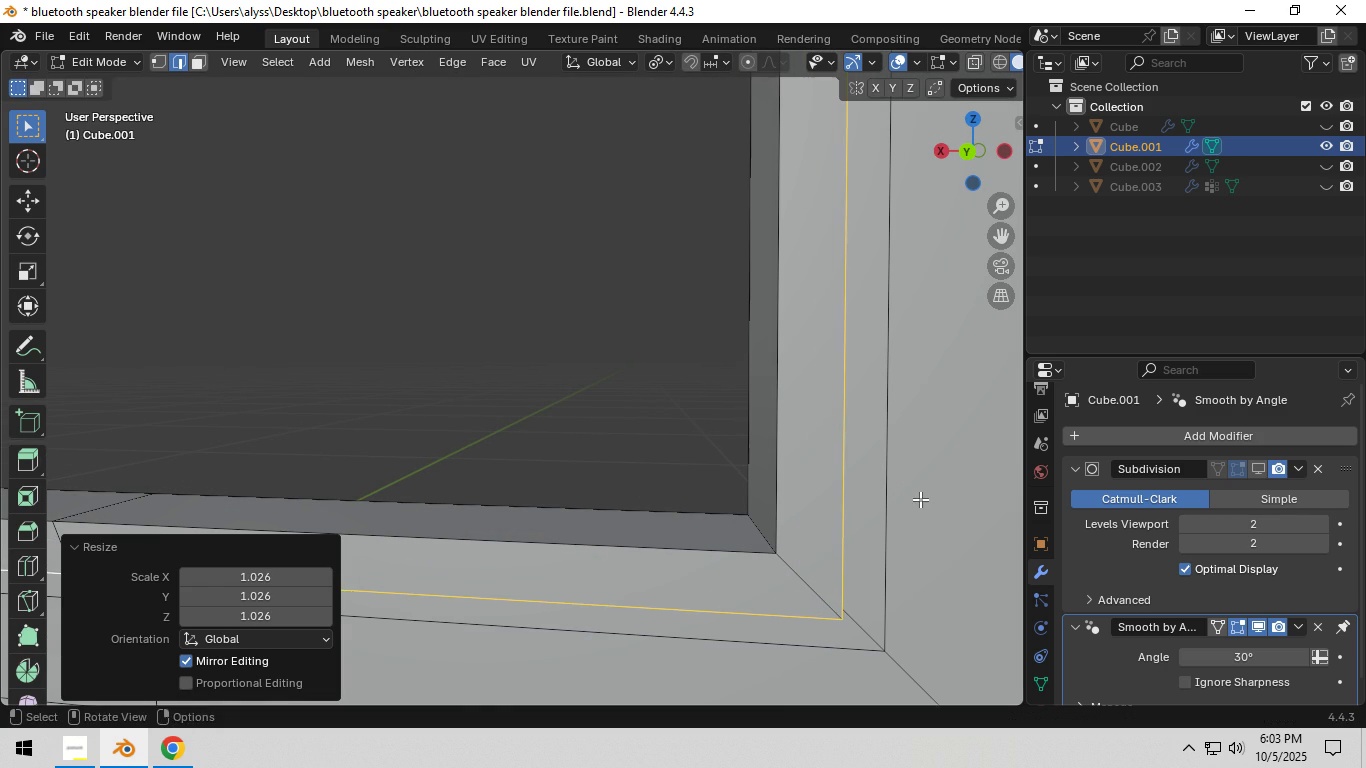 
left_click([920, 499])
 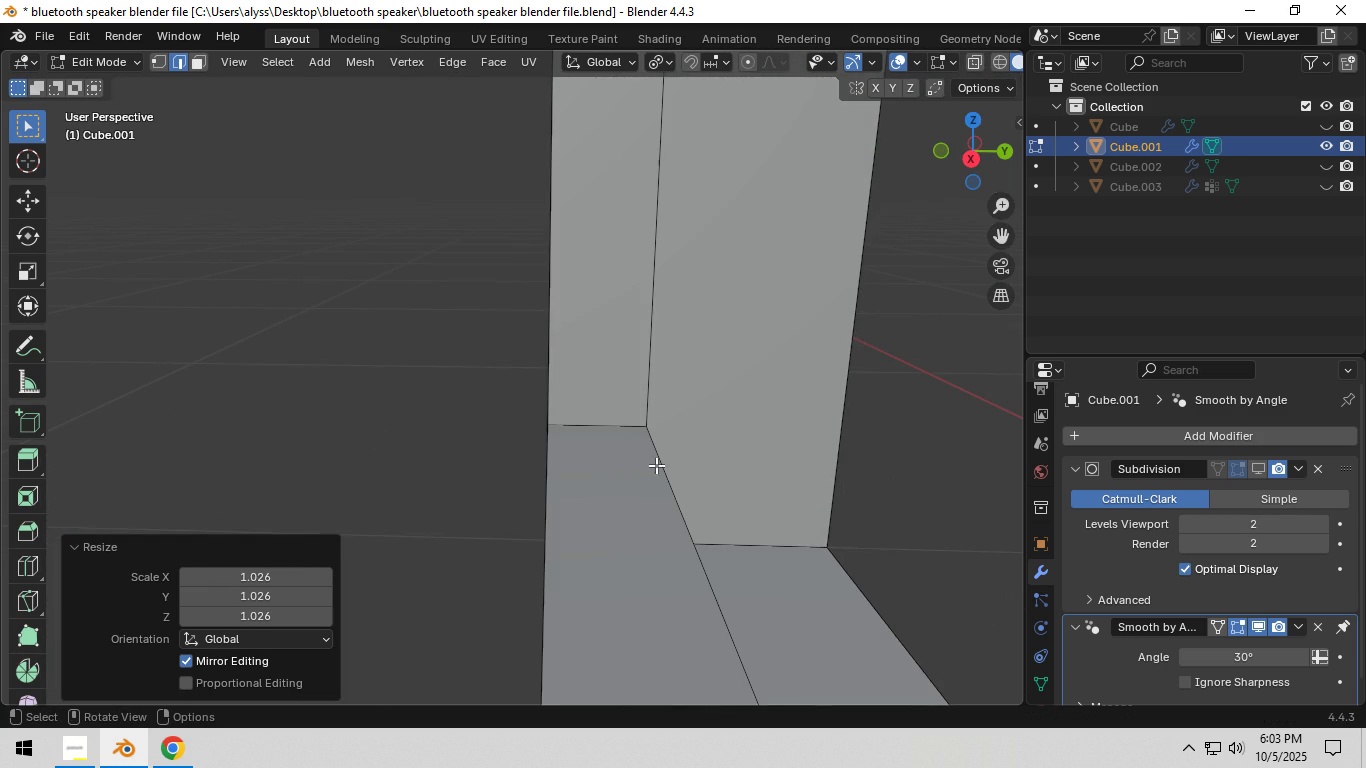 
left_click([440, 428])
 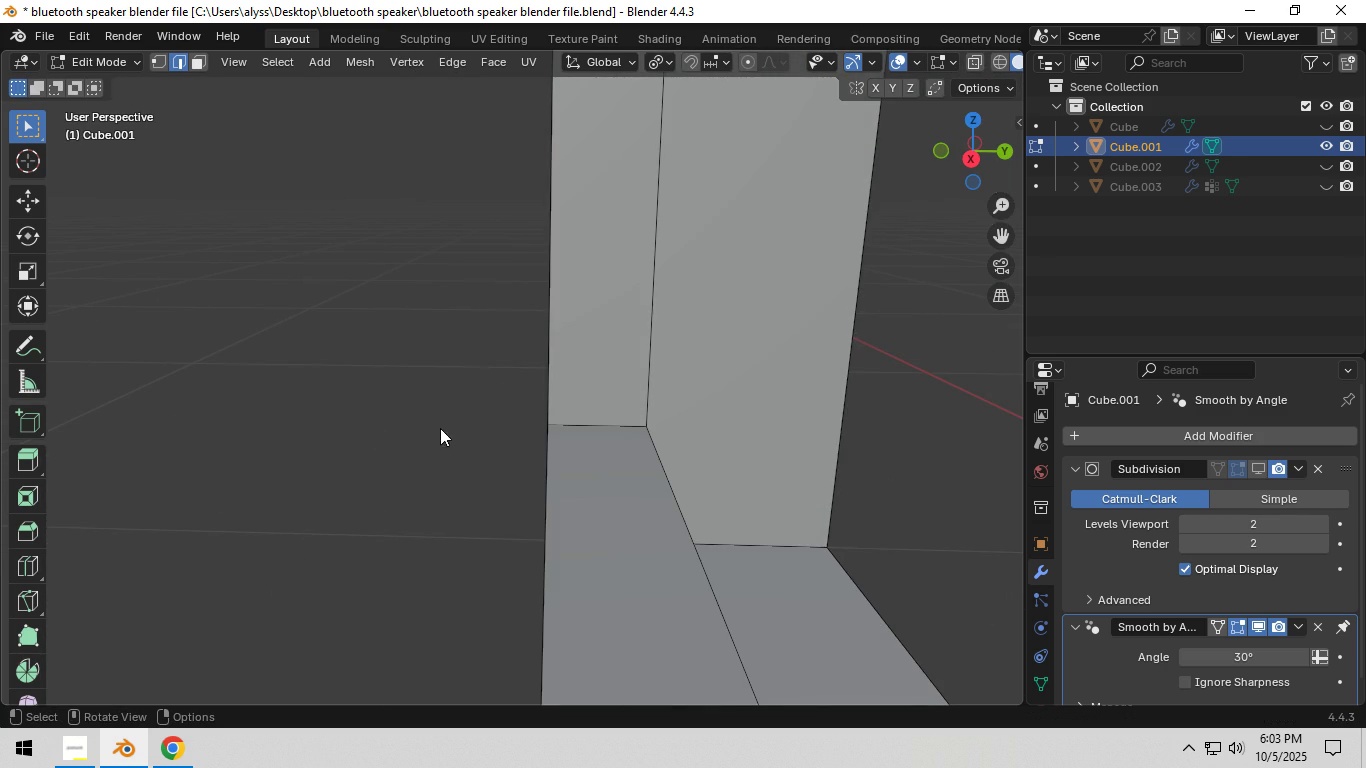 
key(Tab)
 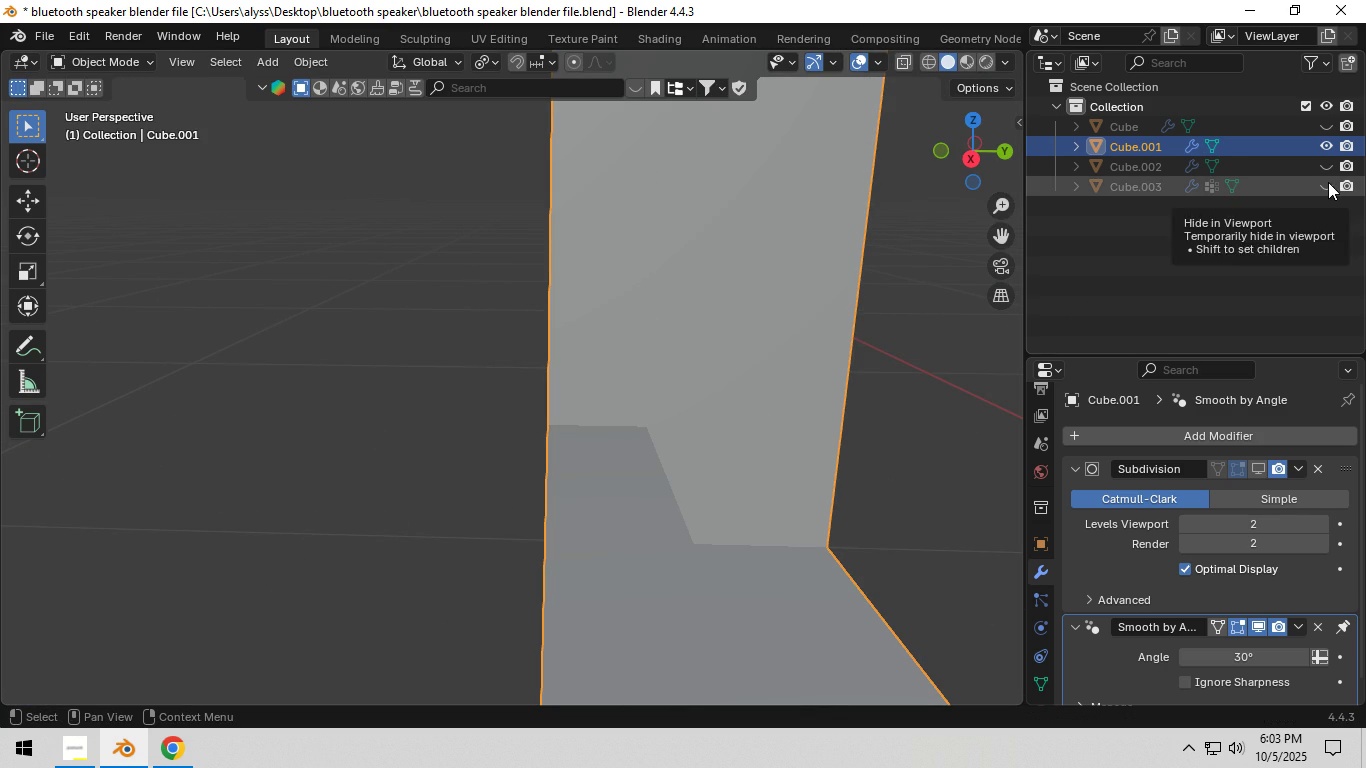 
left_click([1327, 173])
 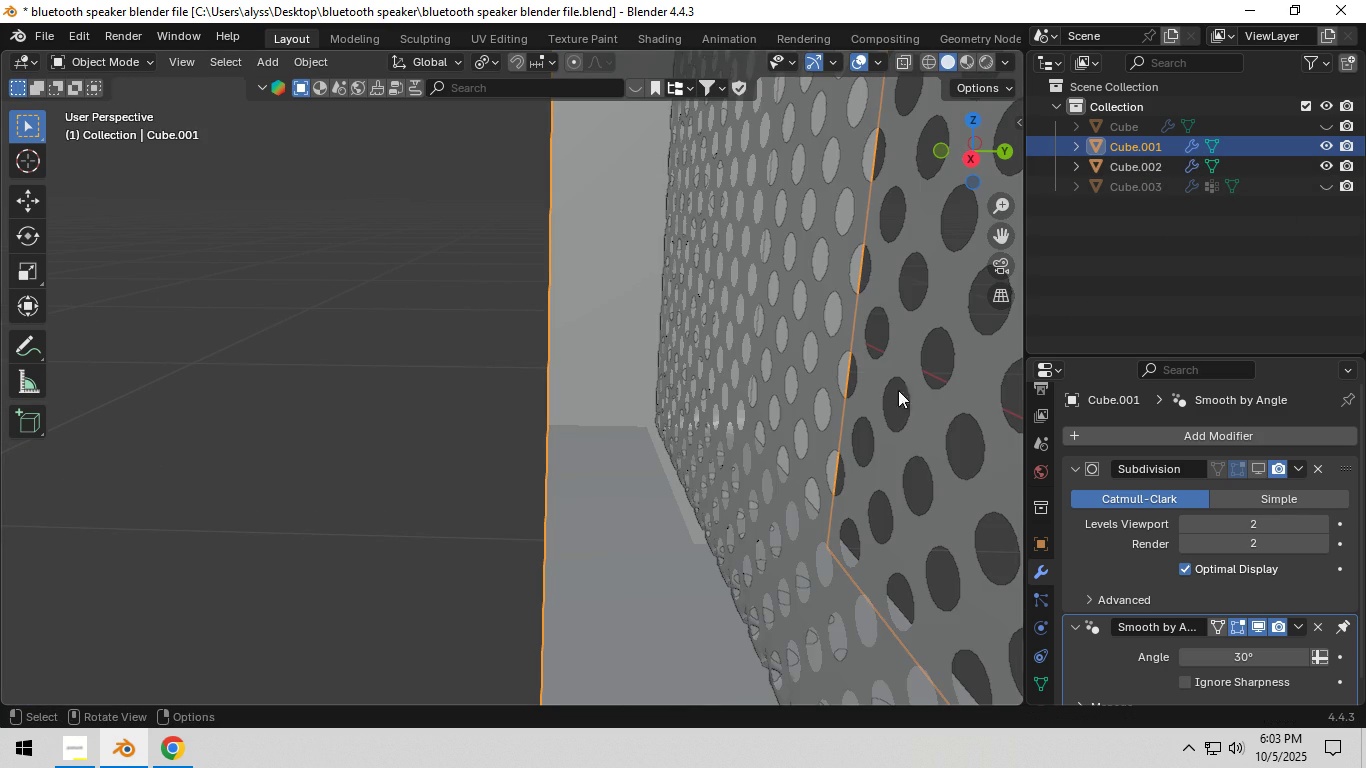 
scroll: coordinate [823, 414], scroll_direction: down, amount: 3.0
 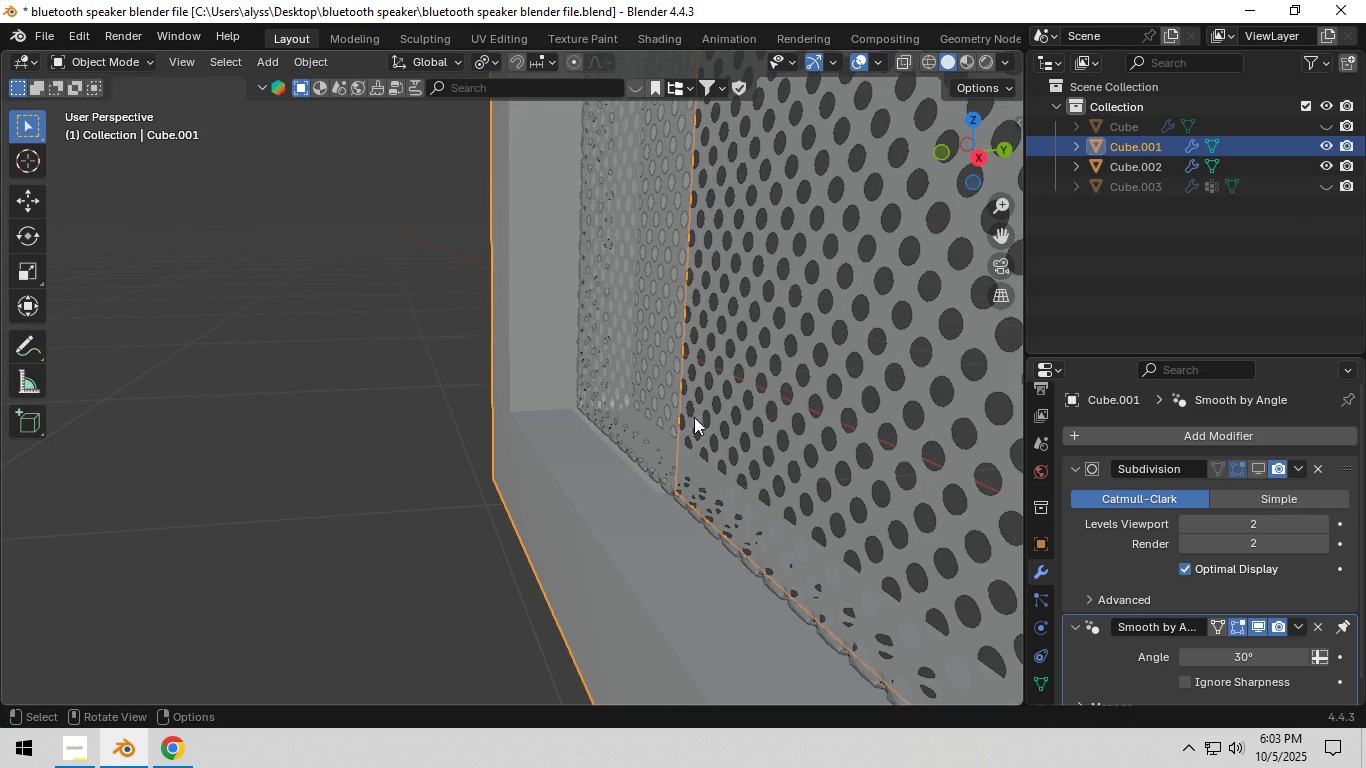 
left_click([687, 416])
 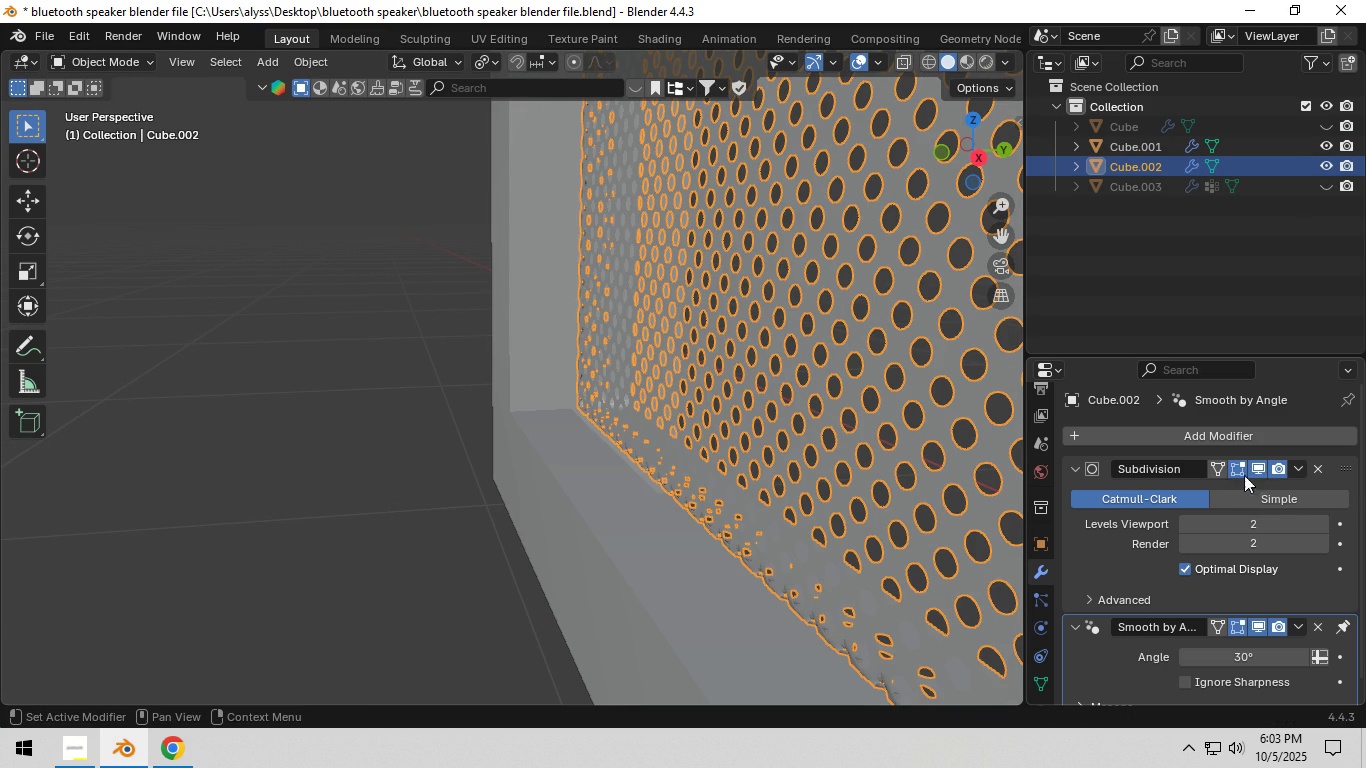 
left_click([1262, 467])
 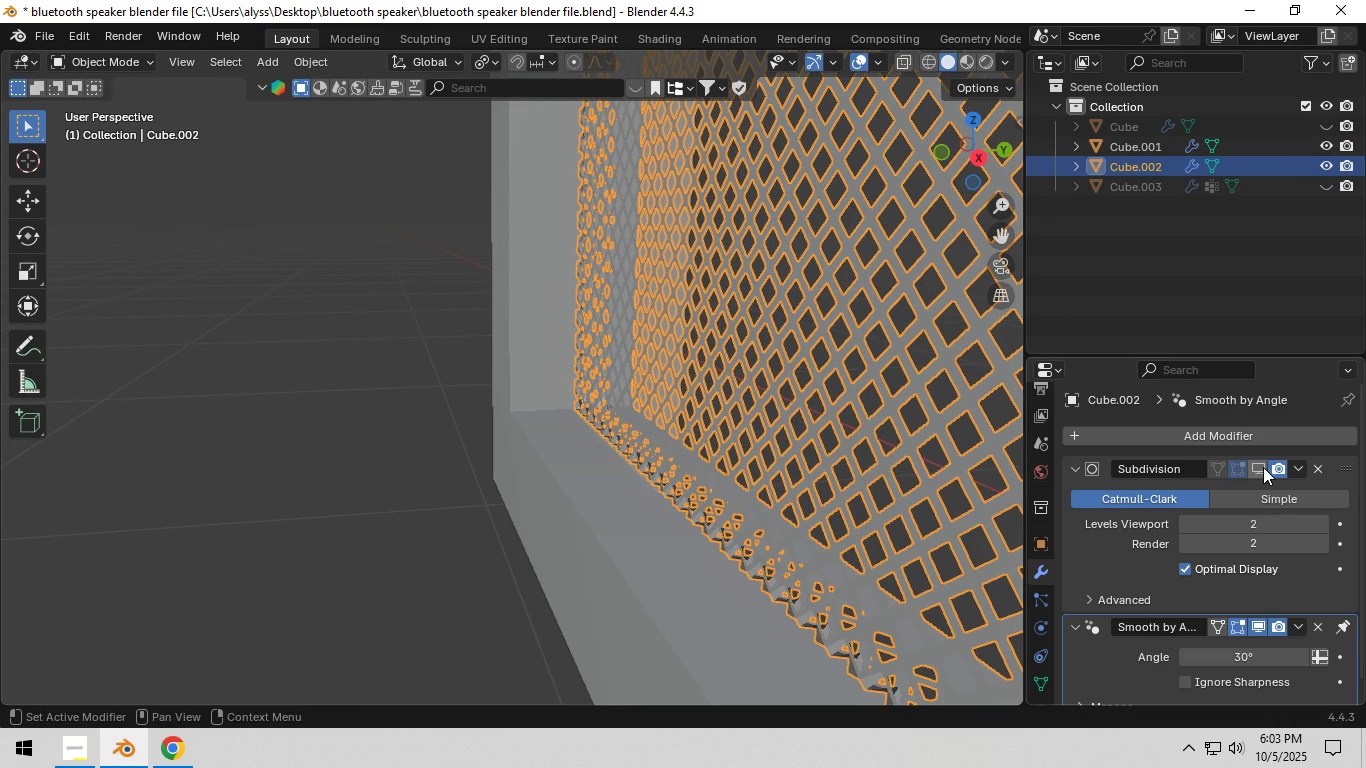 
left_click([1262, 467])
 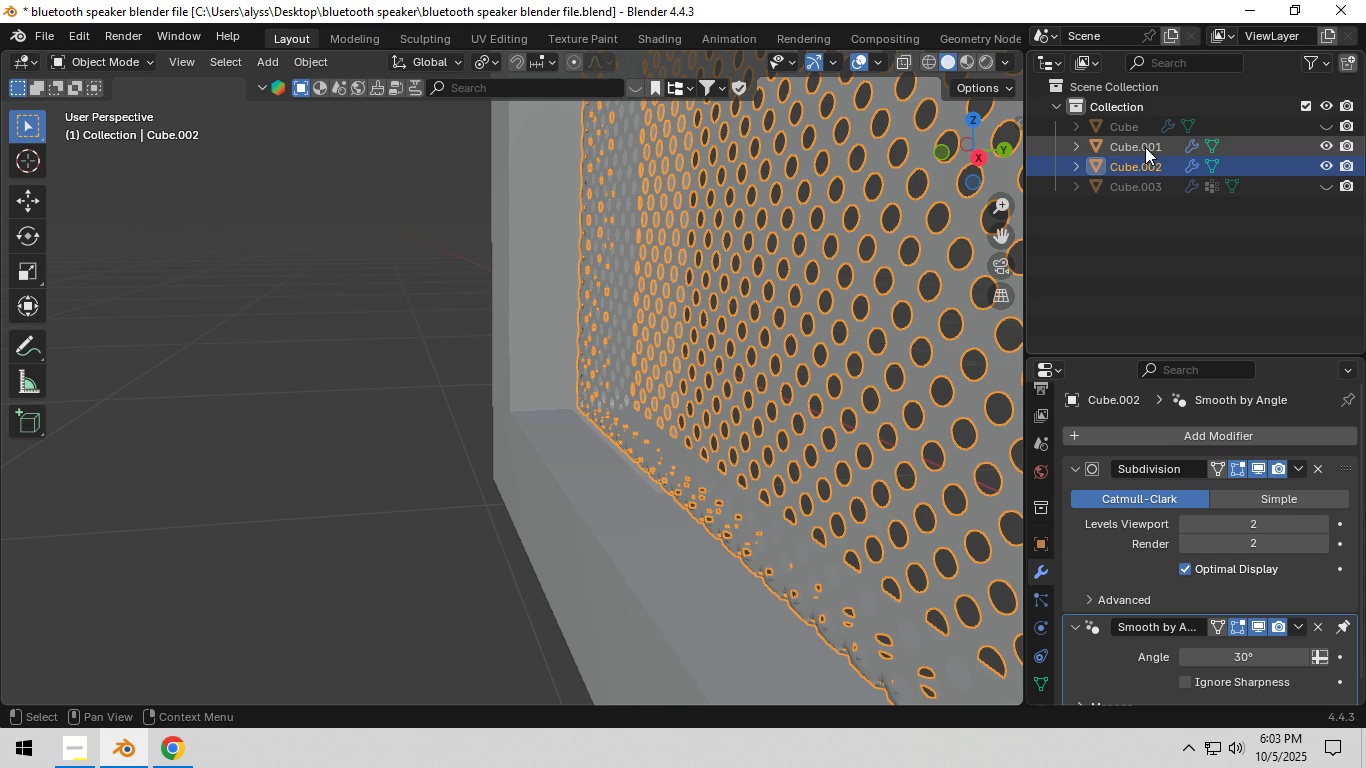 
left_click([1145, 147])
 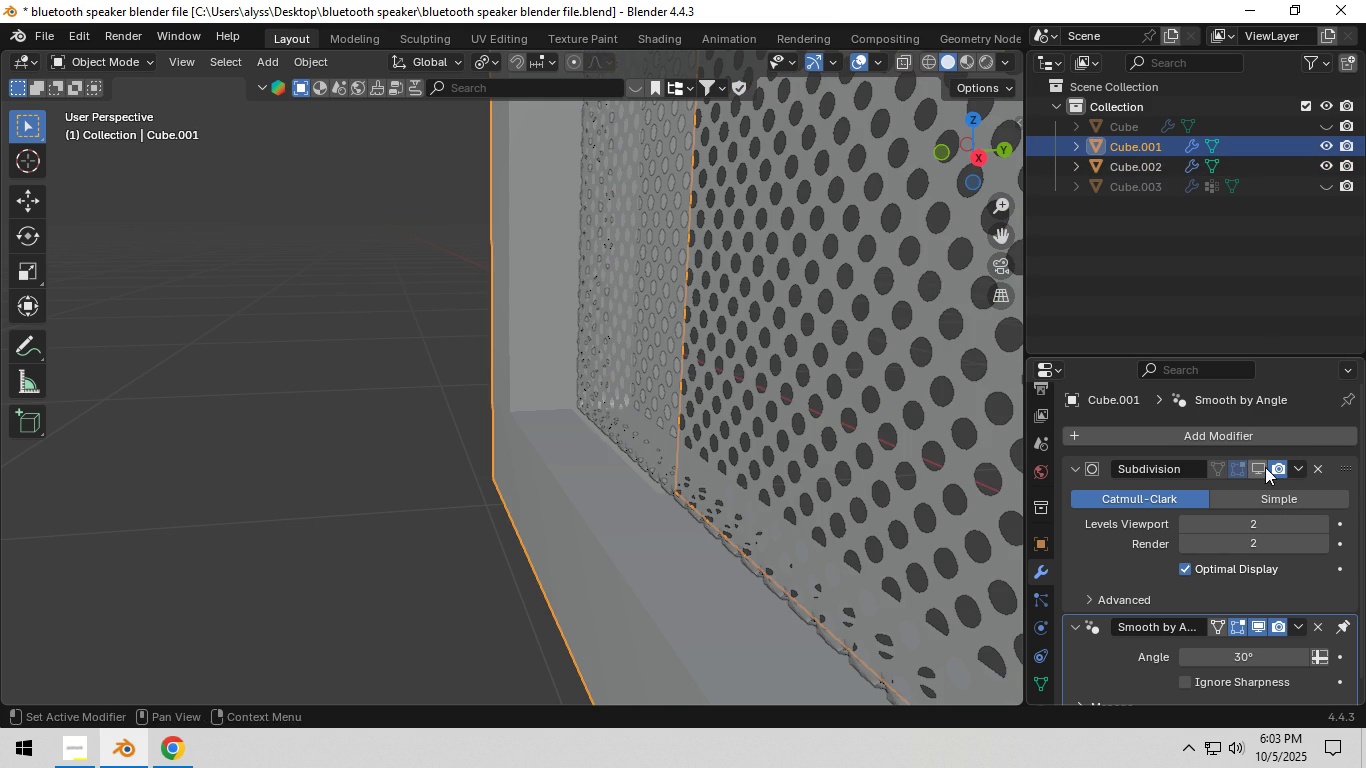 
left_click([1265, 467])
 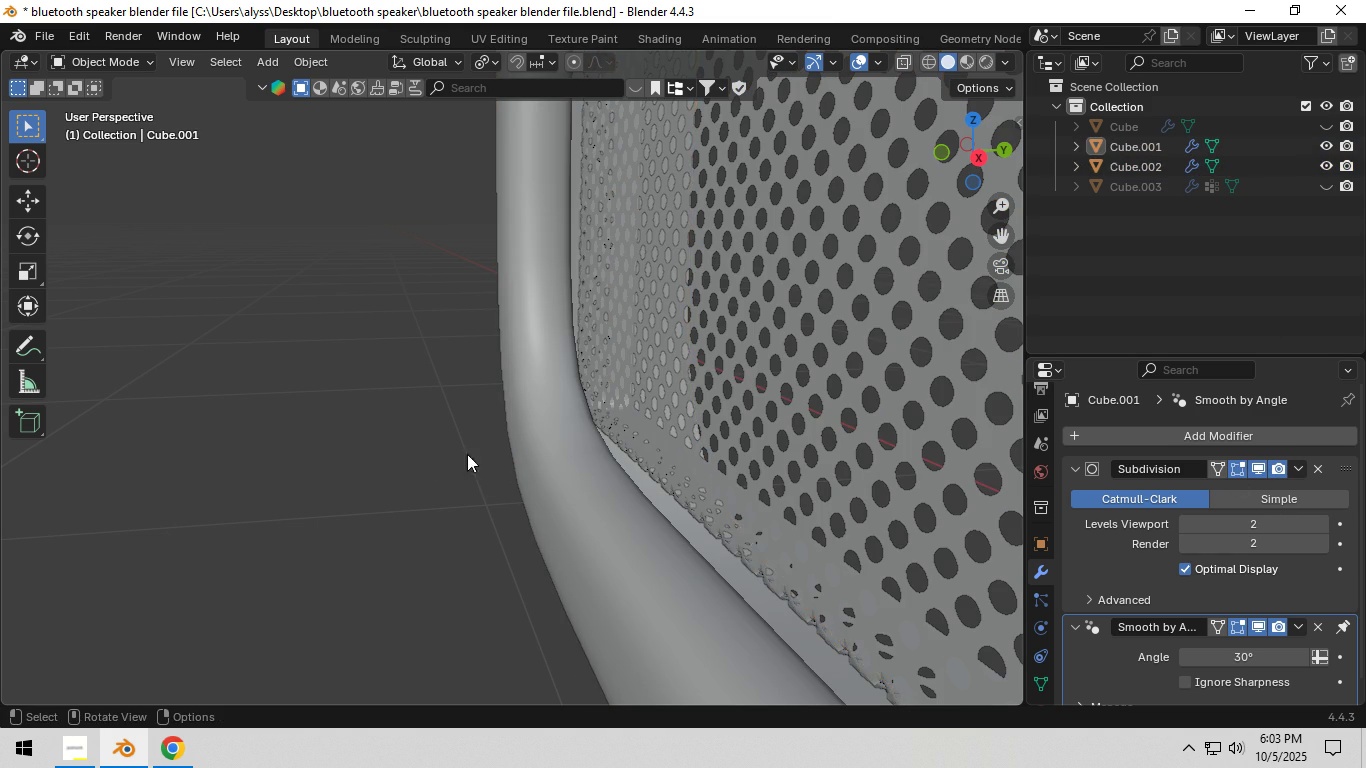 
double_click([772, 443])